 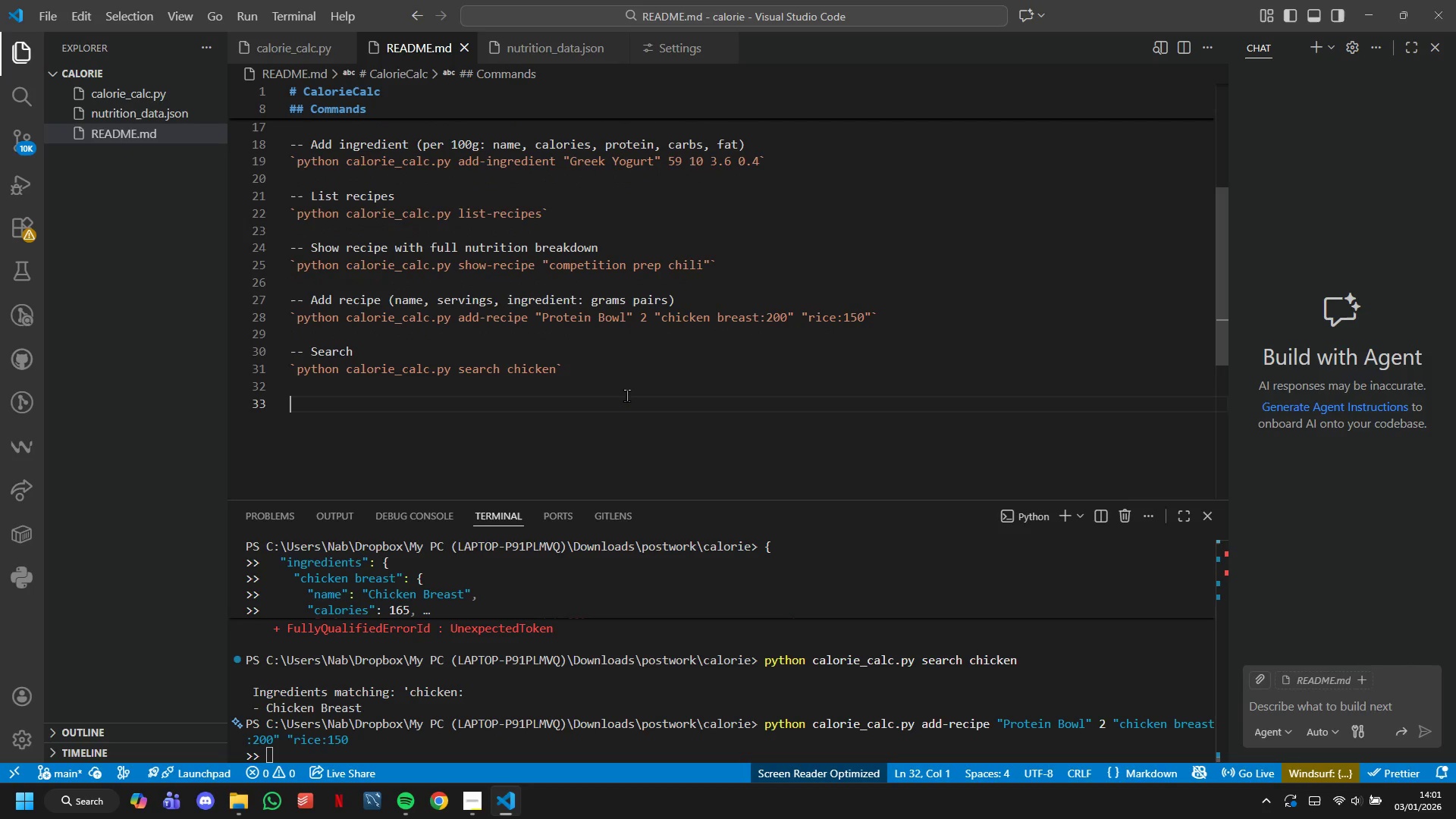 
key(Enter)
 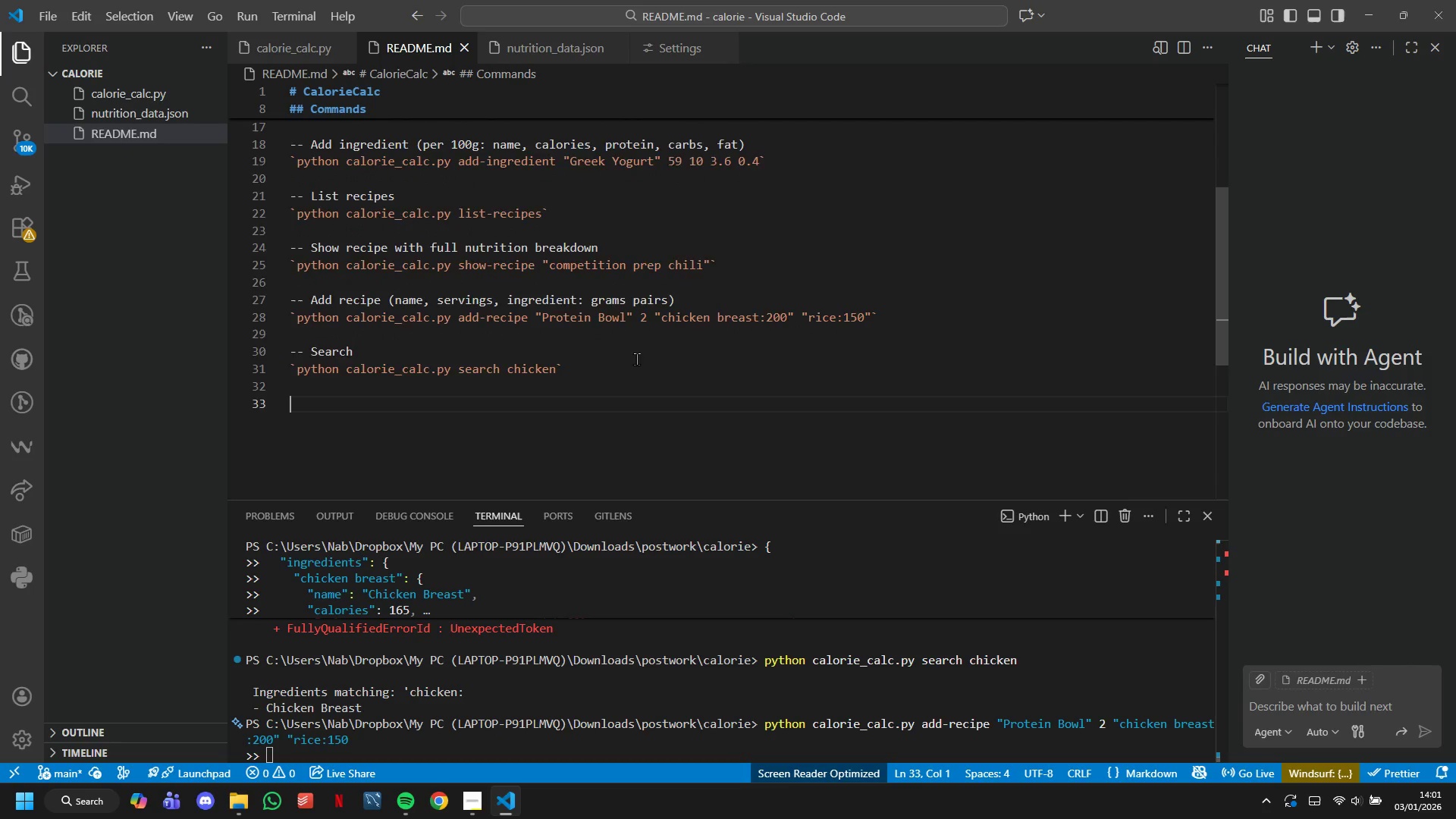 
scroll: coordinate [657, 369], scroll_direction: down, amount: 3.0
 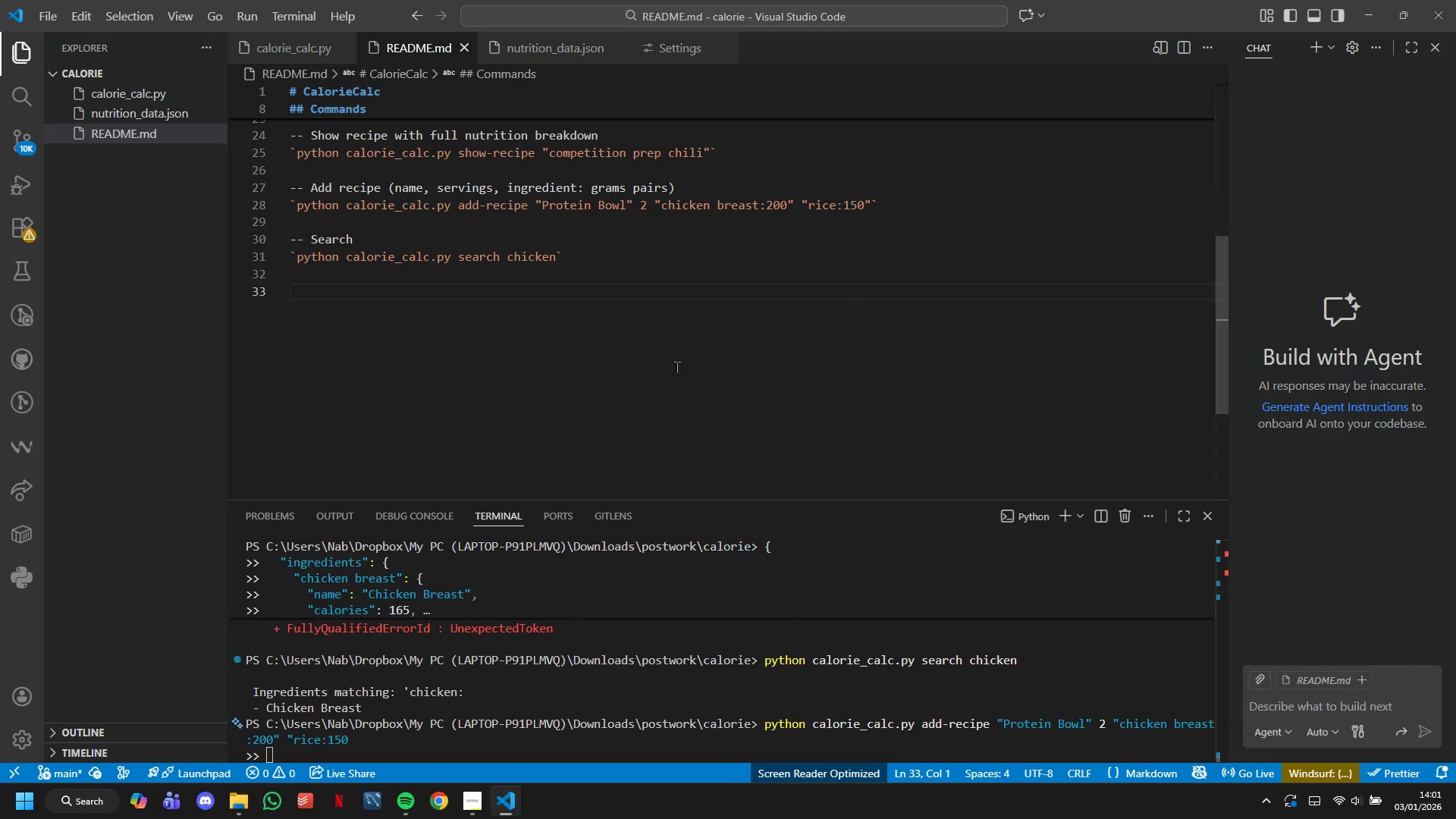 
type(## FEATURES)
 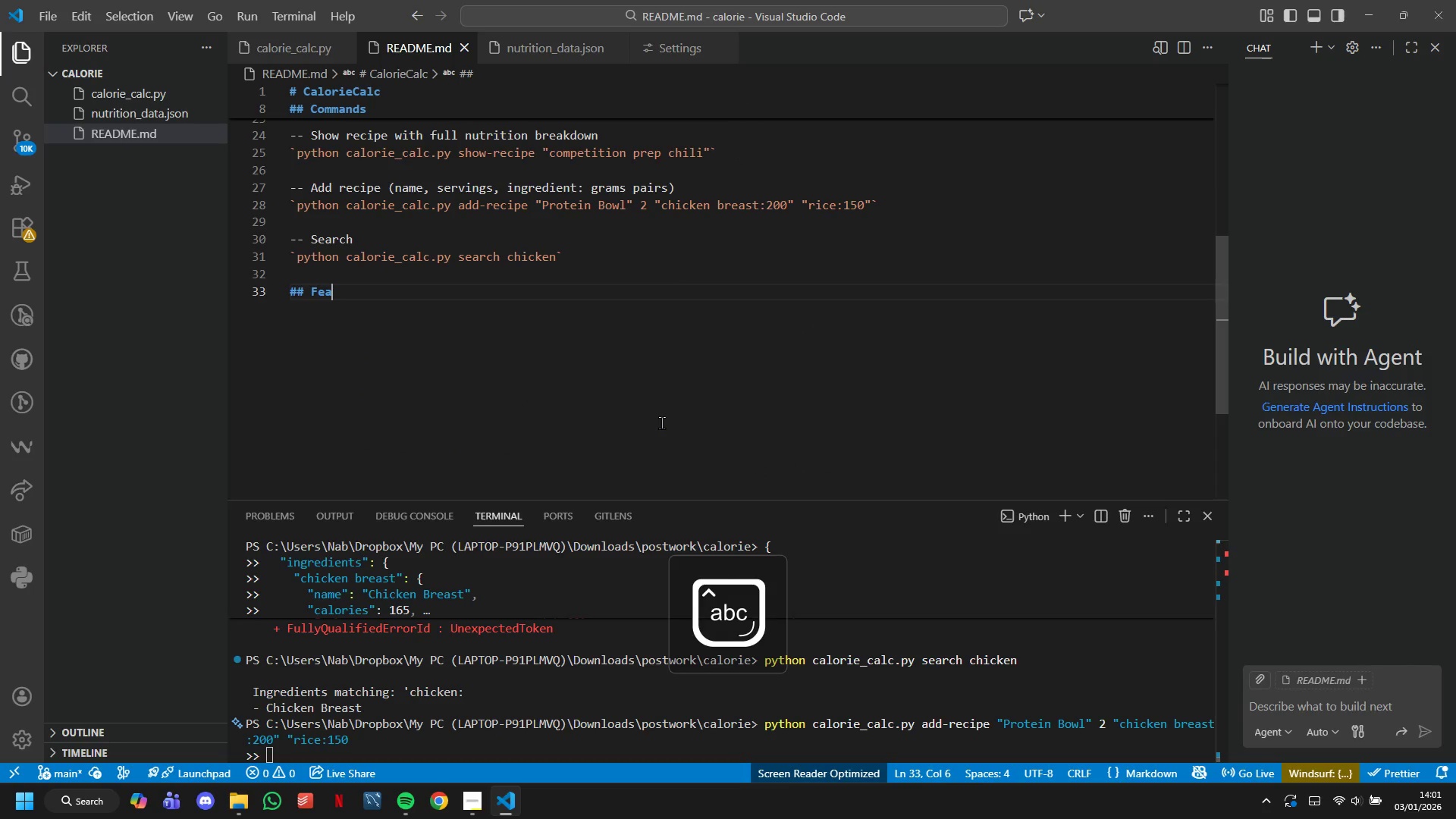 
hold_key(key=CapsLock, duration=3.19)
 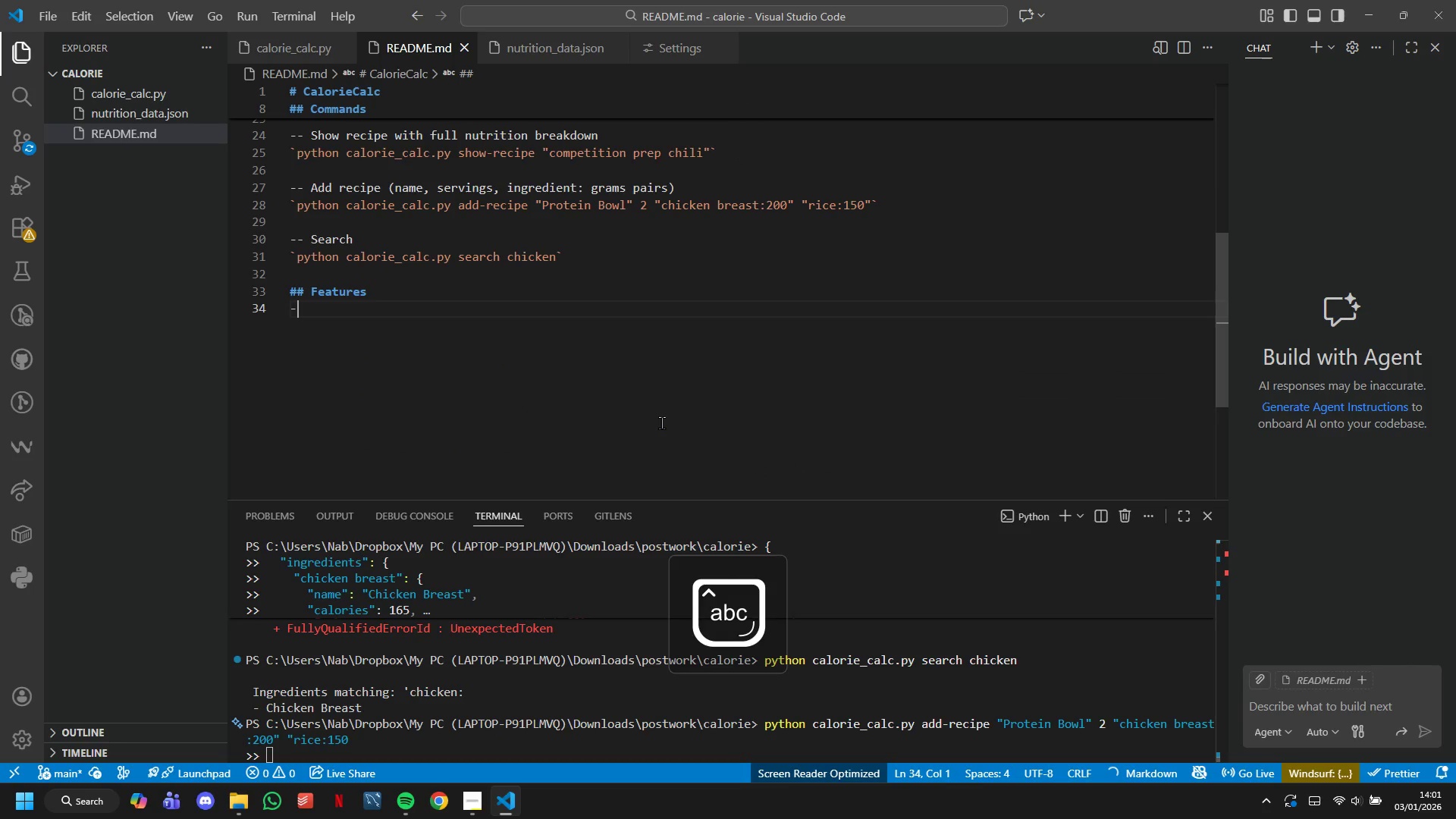 
key(Enter)
 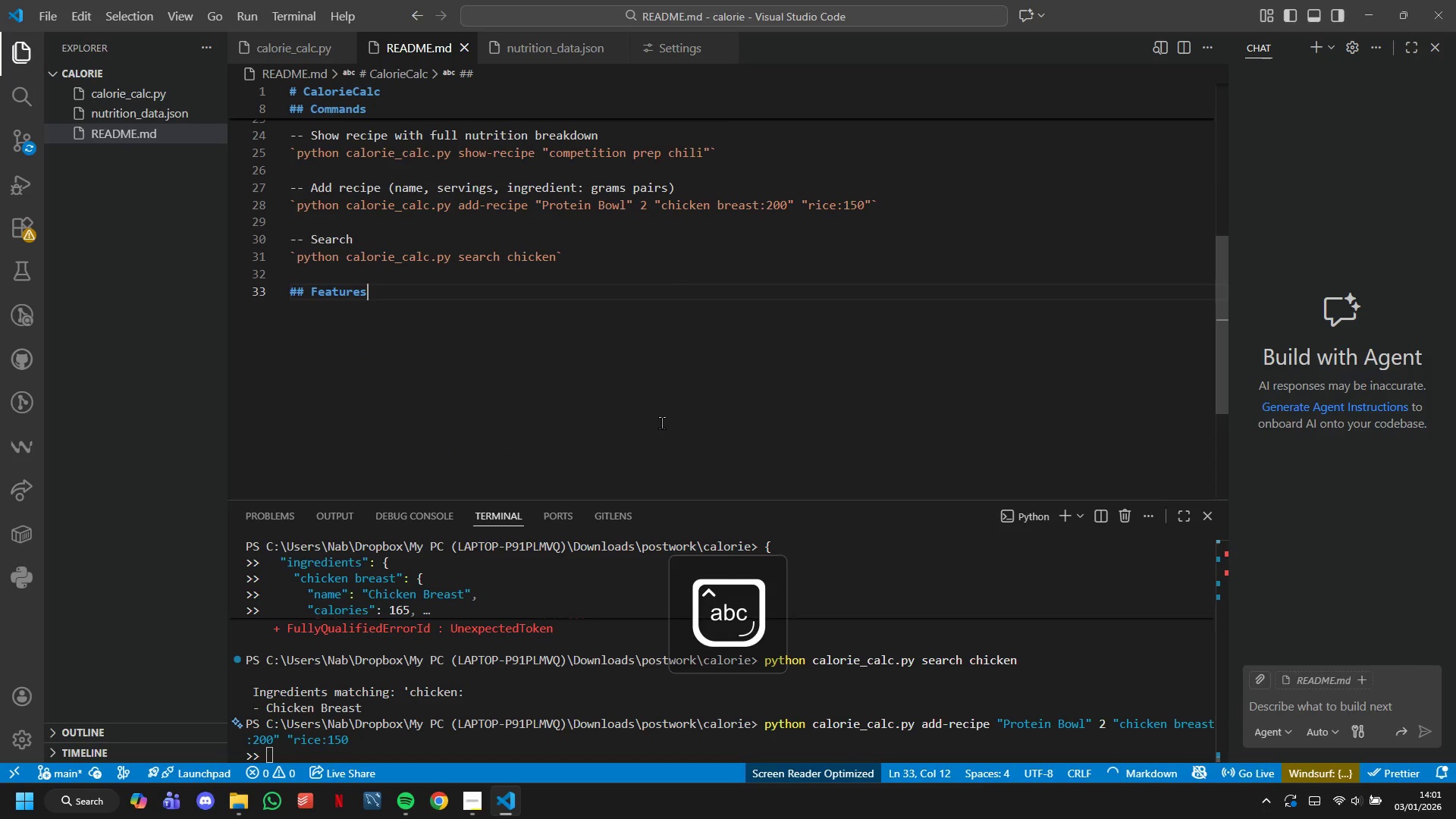 
type(- Ingredient management with nutrition per 100g)
 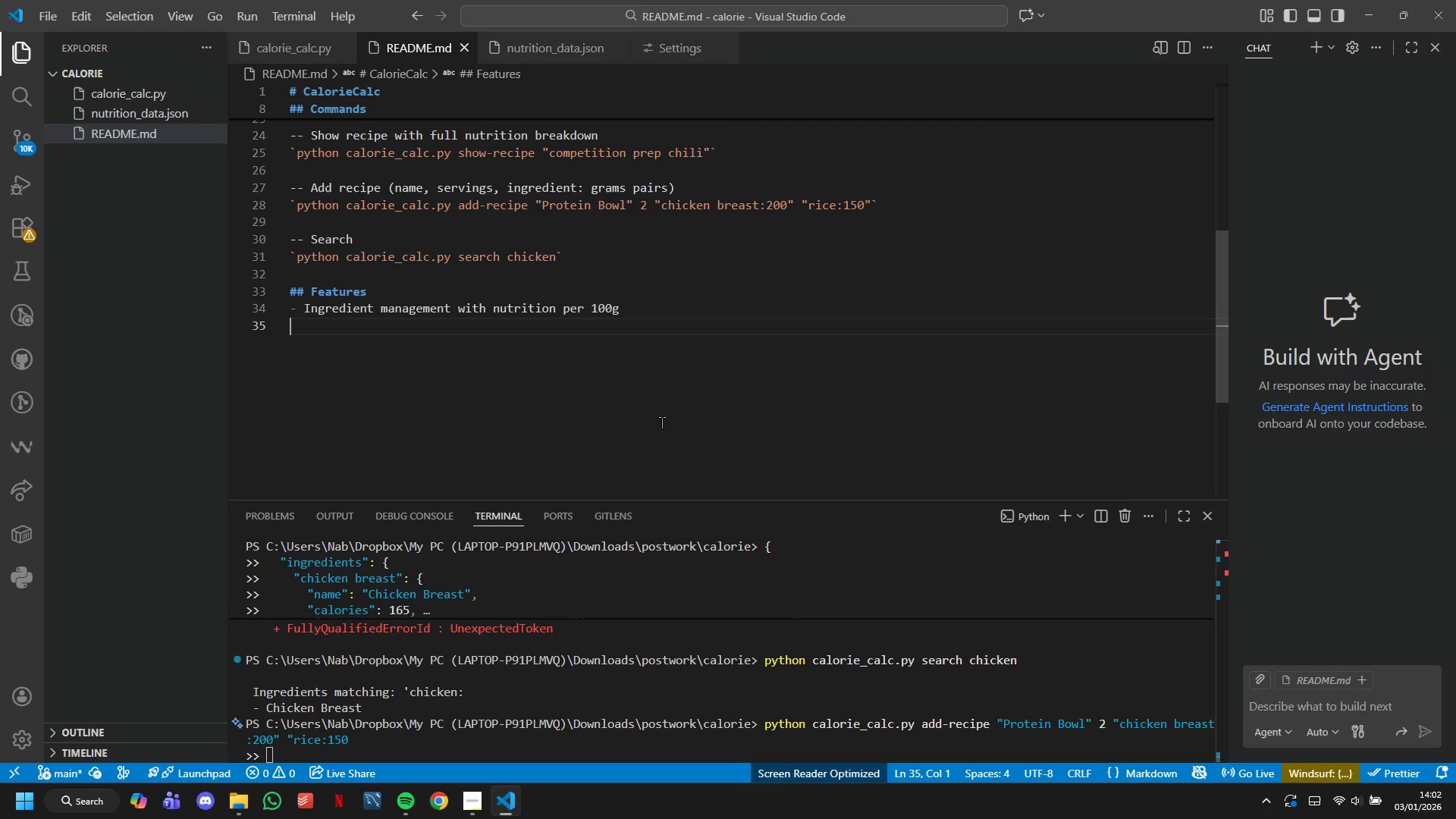 
key(Enter)
 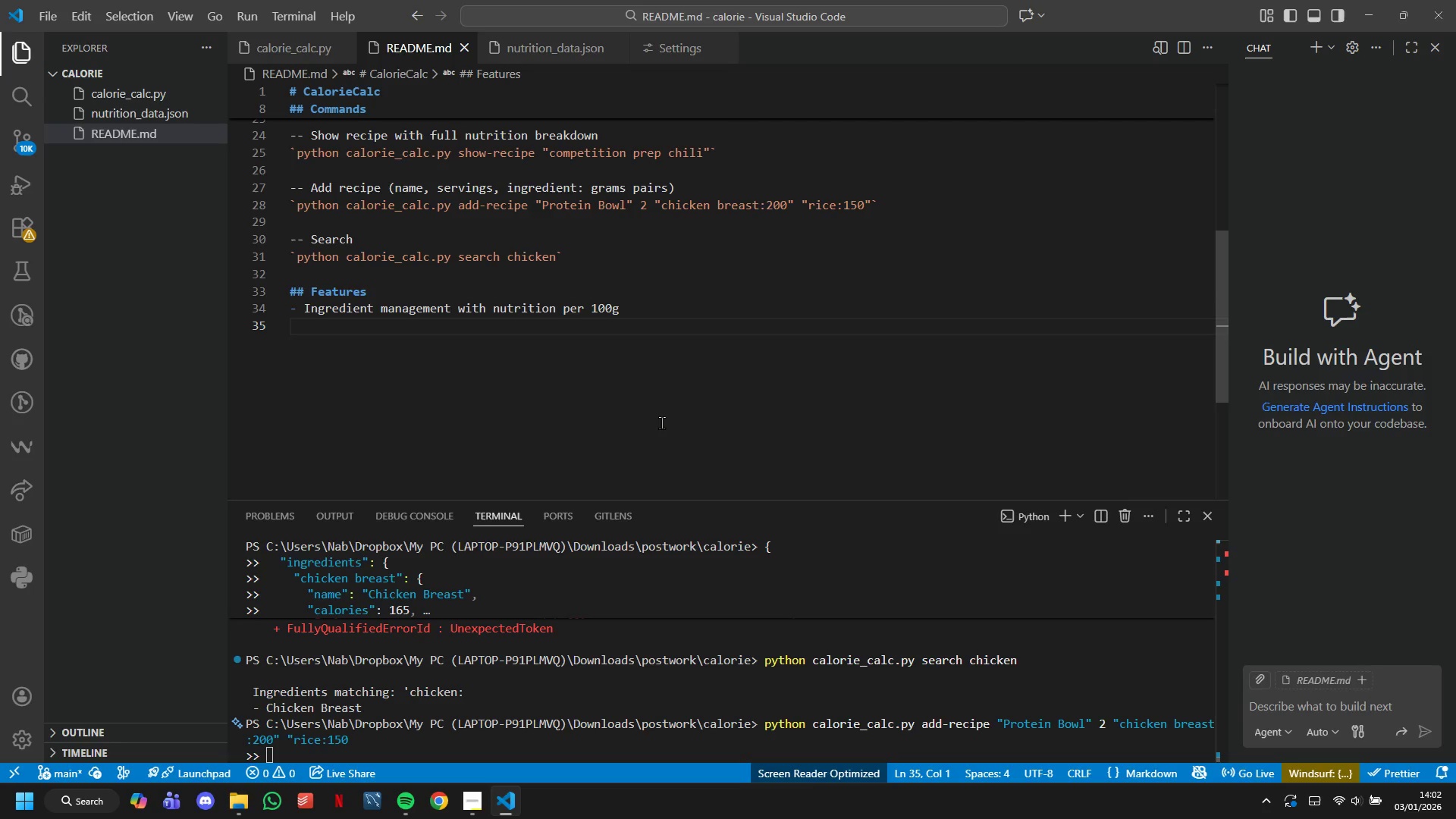 
type(- Recipe creation wiy)
key(Backspace)
type(th custom weights)
 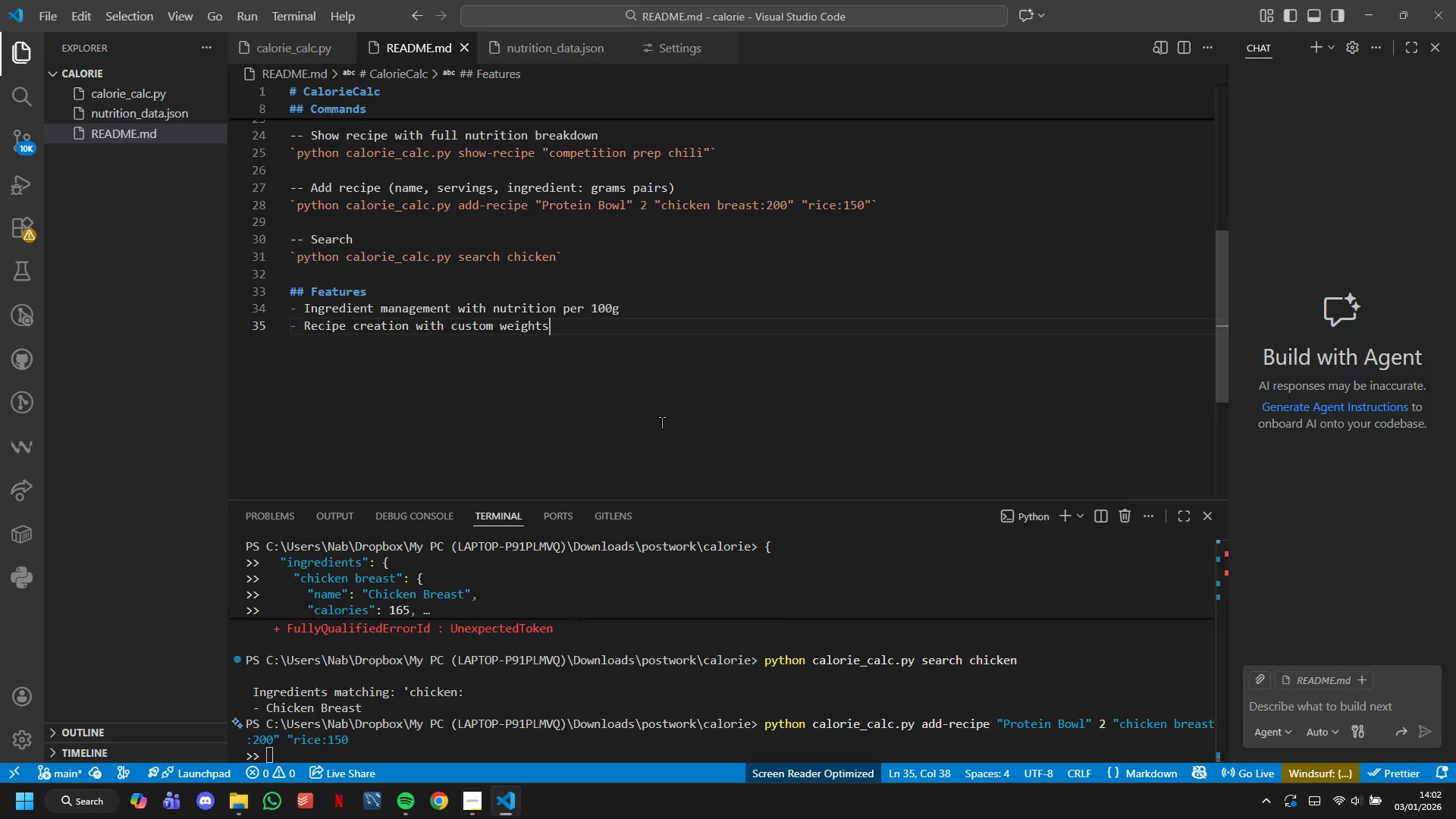 
key(Enter)
 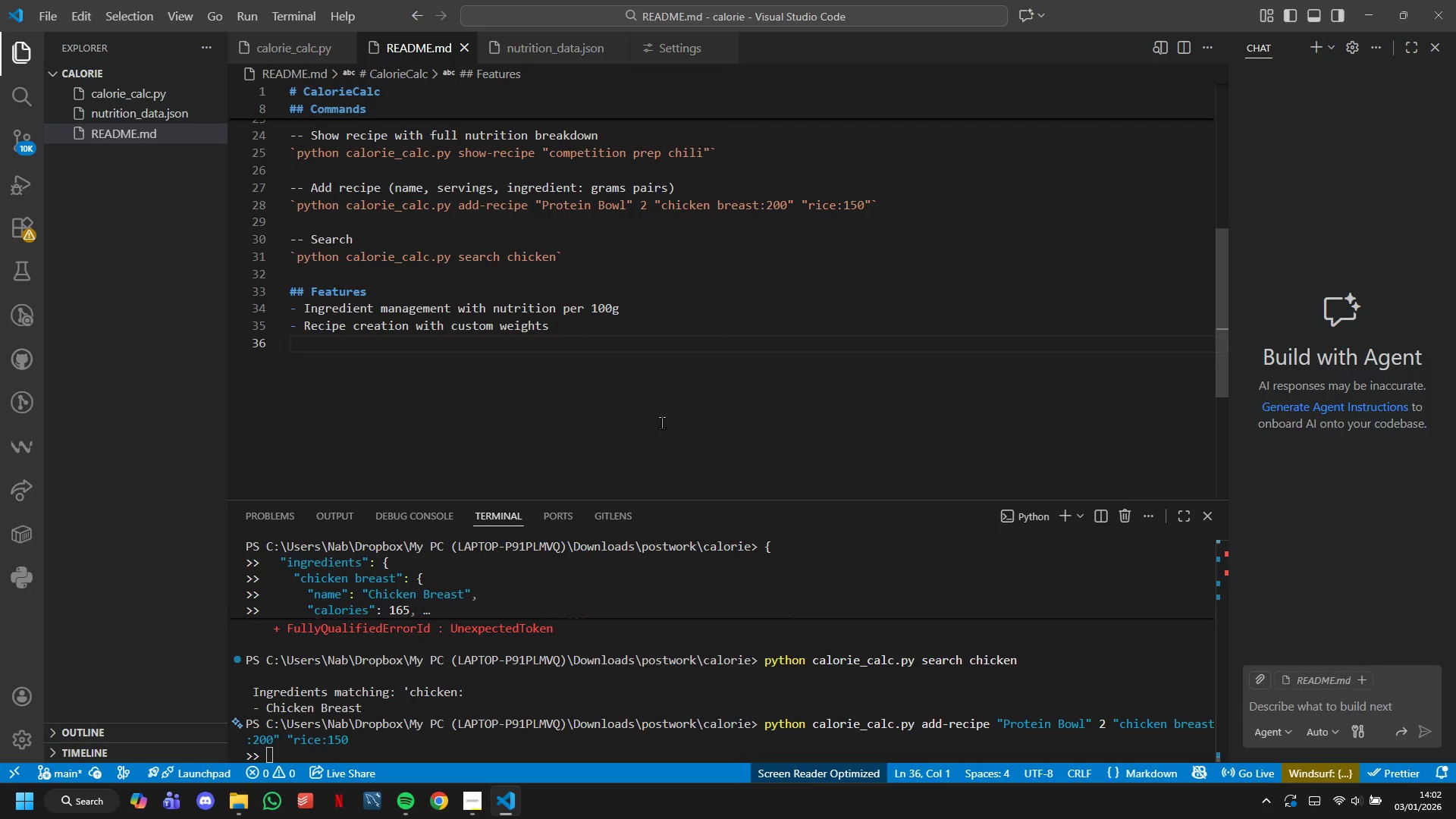 
type(- Automatic macro calculations)
 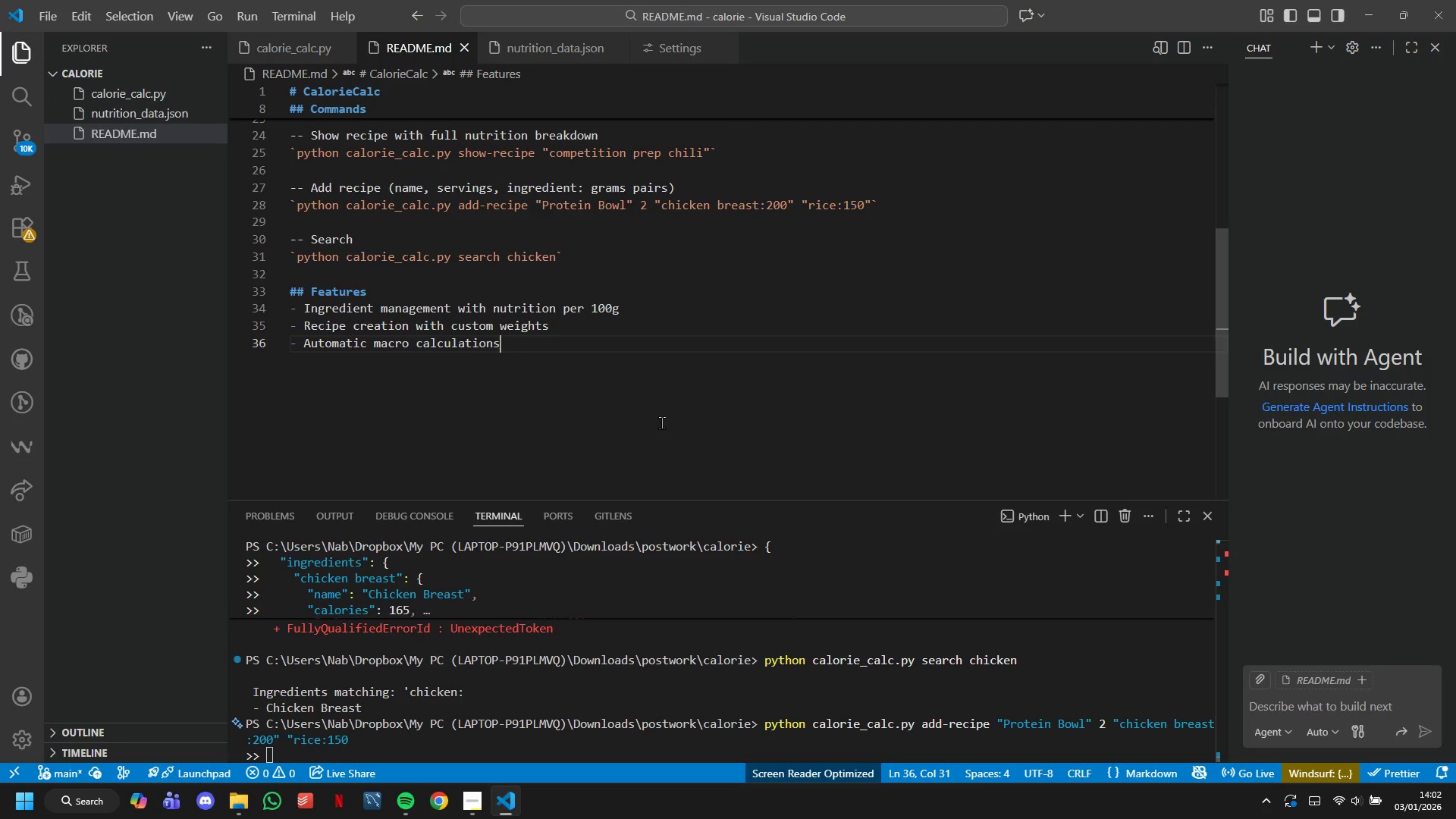 
key(Enter)
 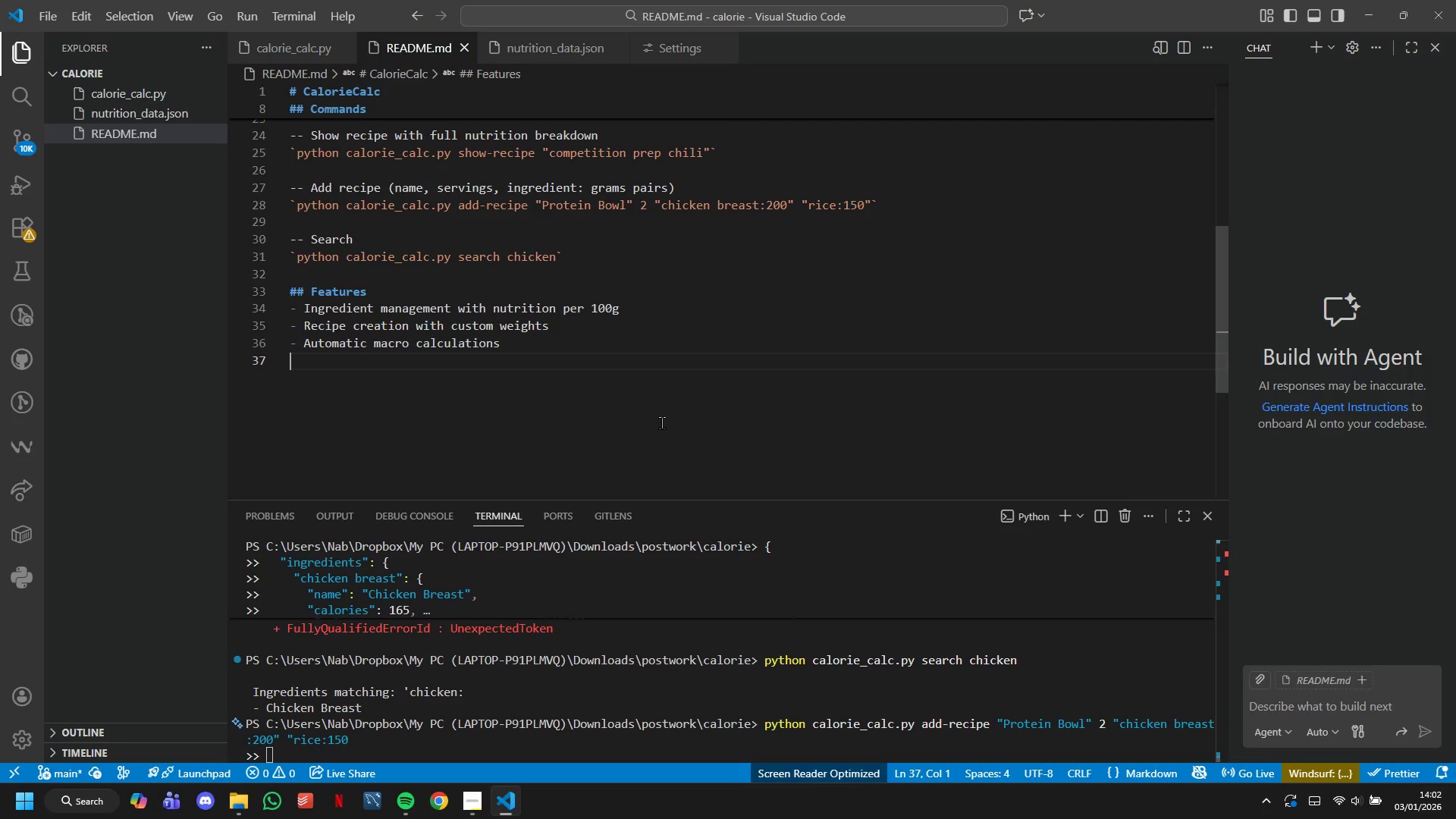 
type(- Local JSON storage)
 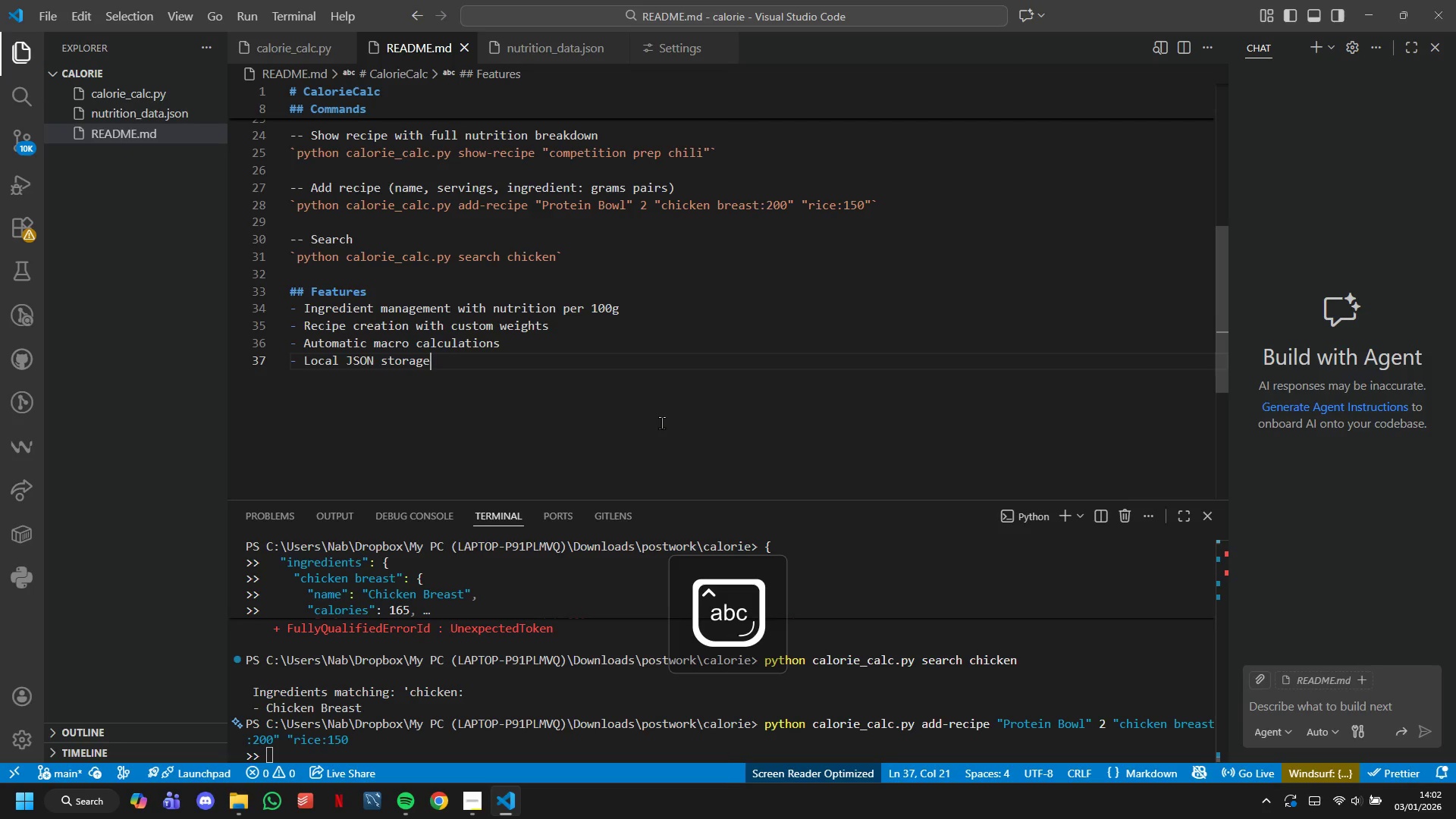 
key(Enter)
 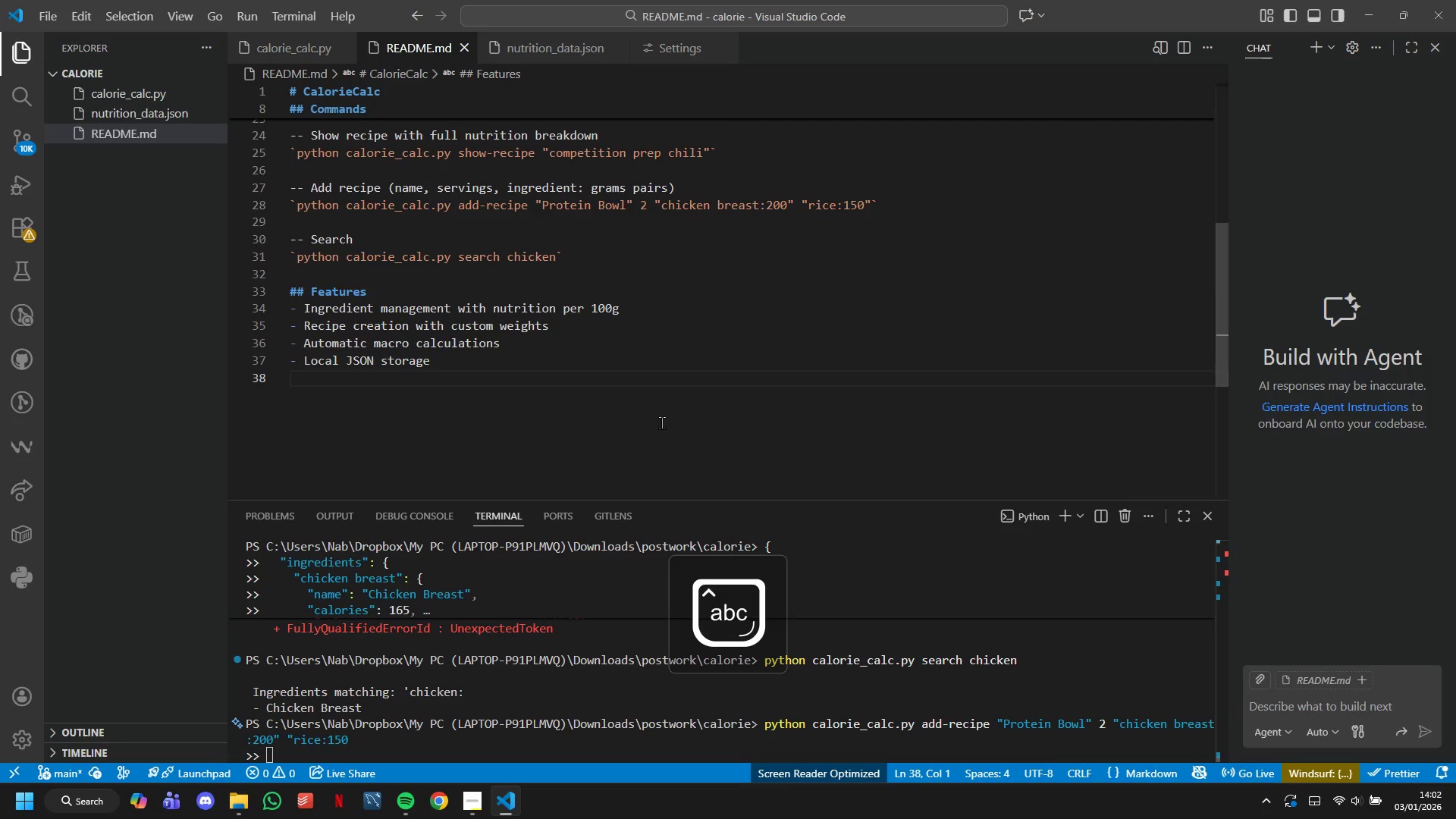 
type(- Search functionally)
 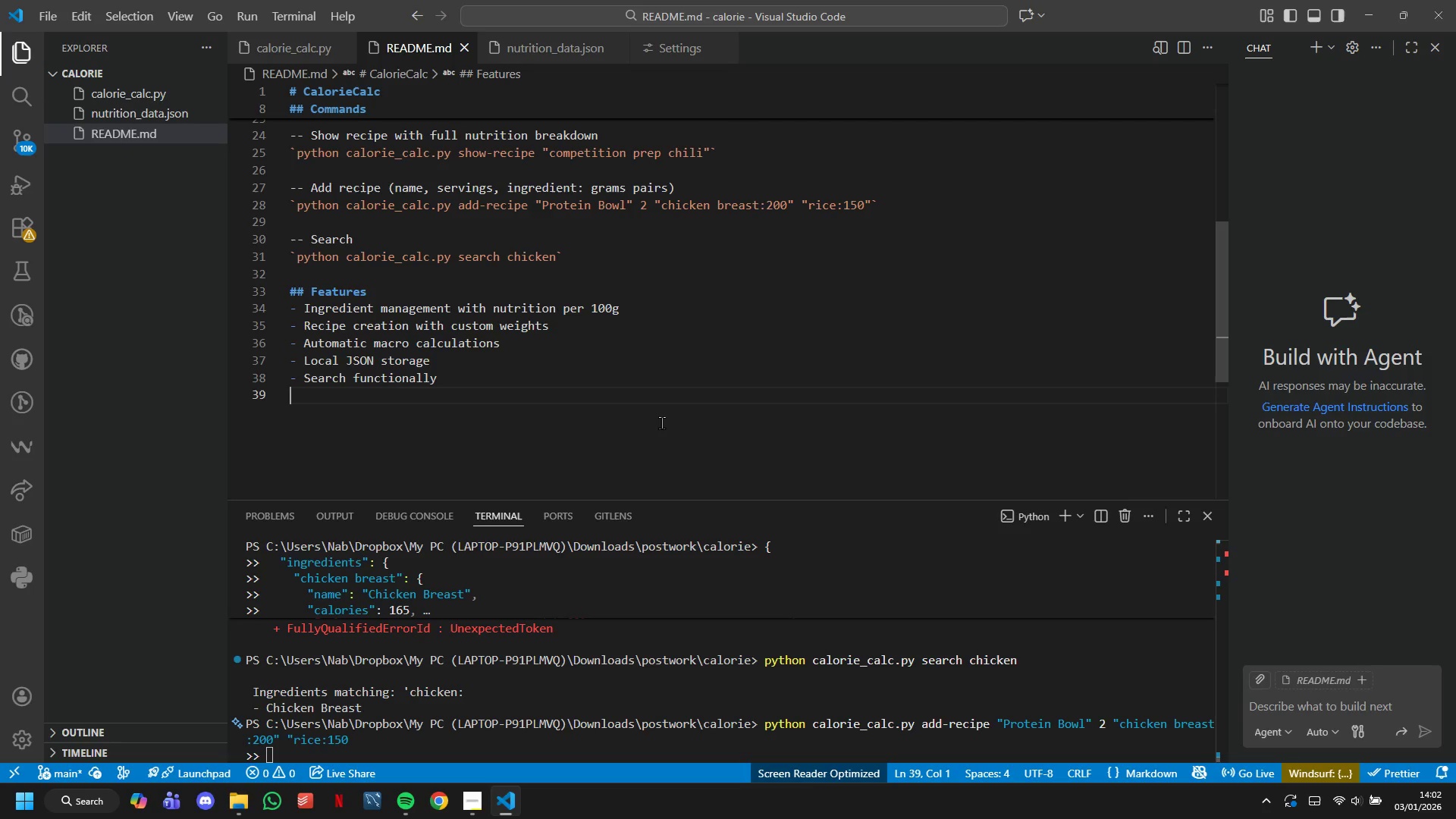 
key(Enter)
 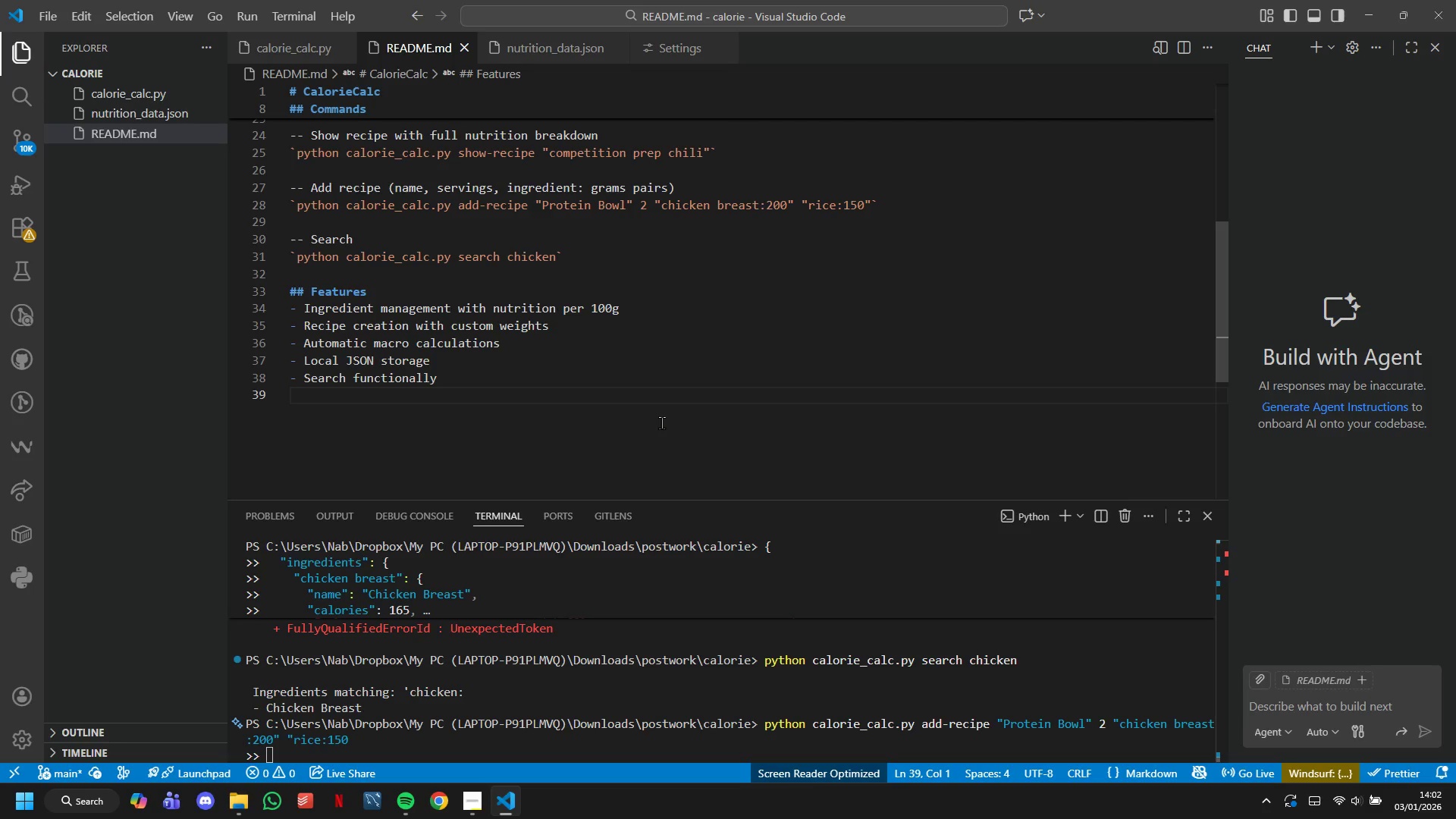 
type(- Error handling for missing ingredients)
 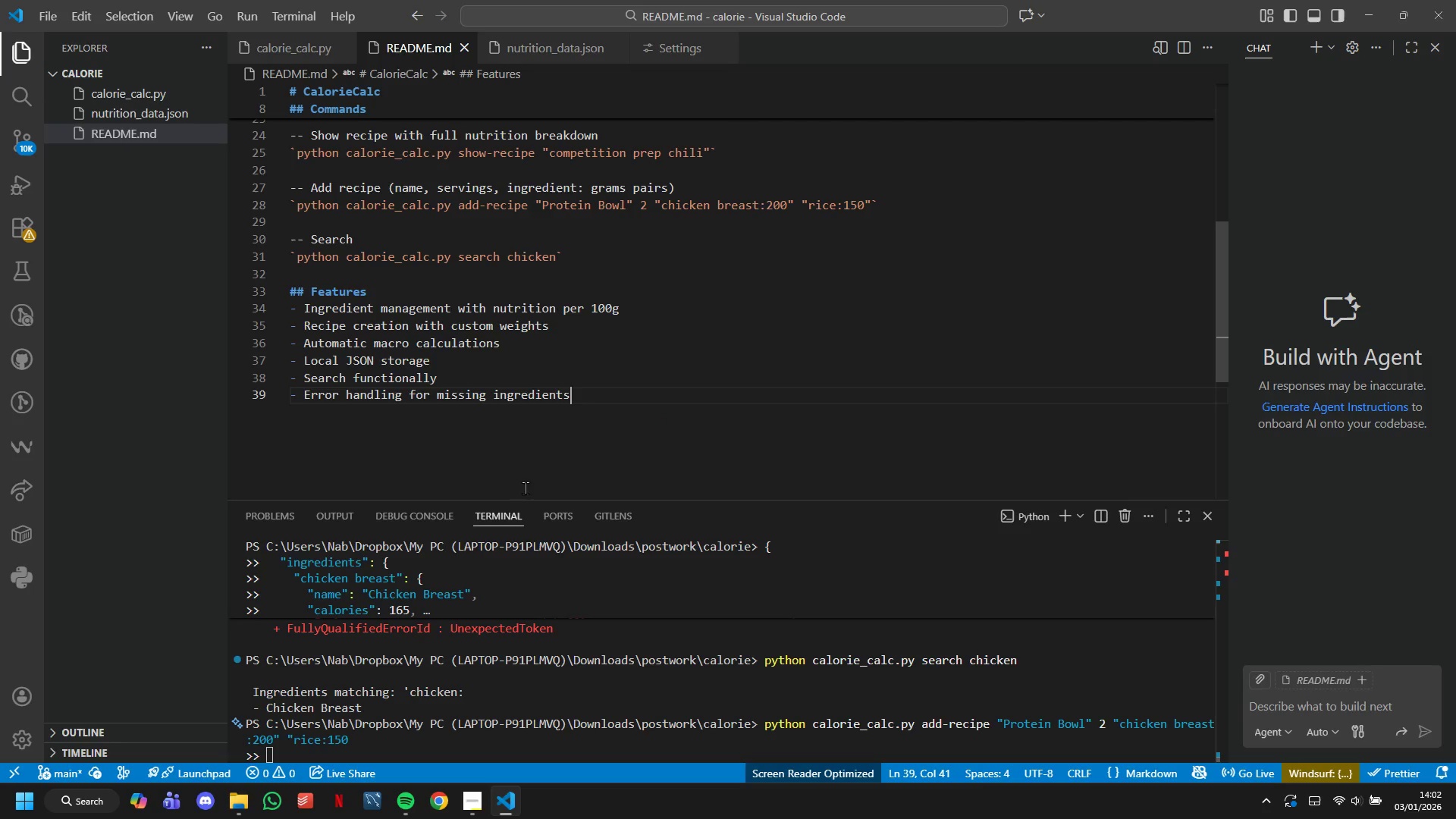 
double_click([526, 391])
 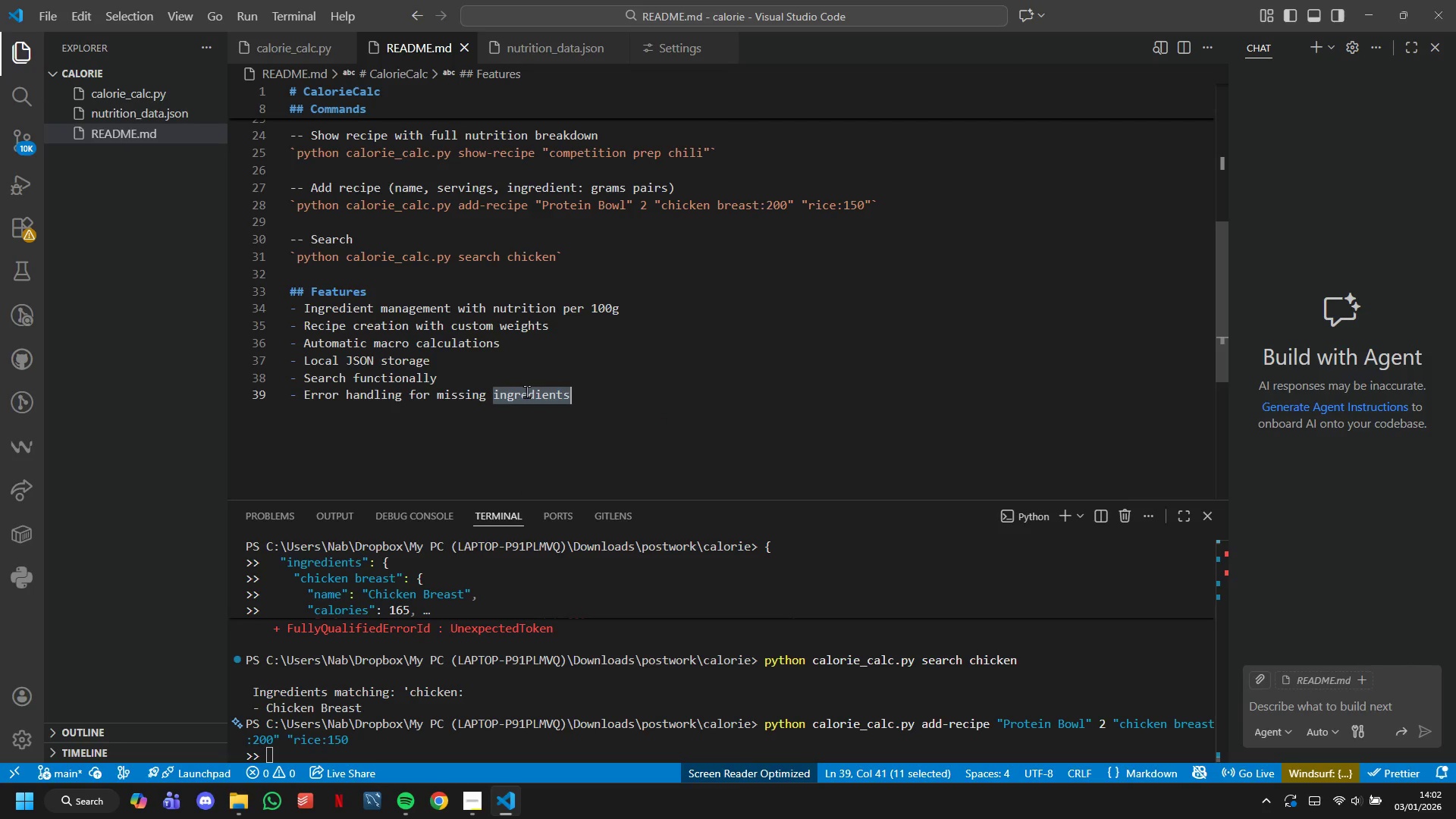 
triple_click([526, 391])
 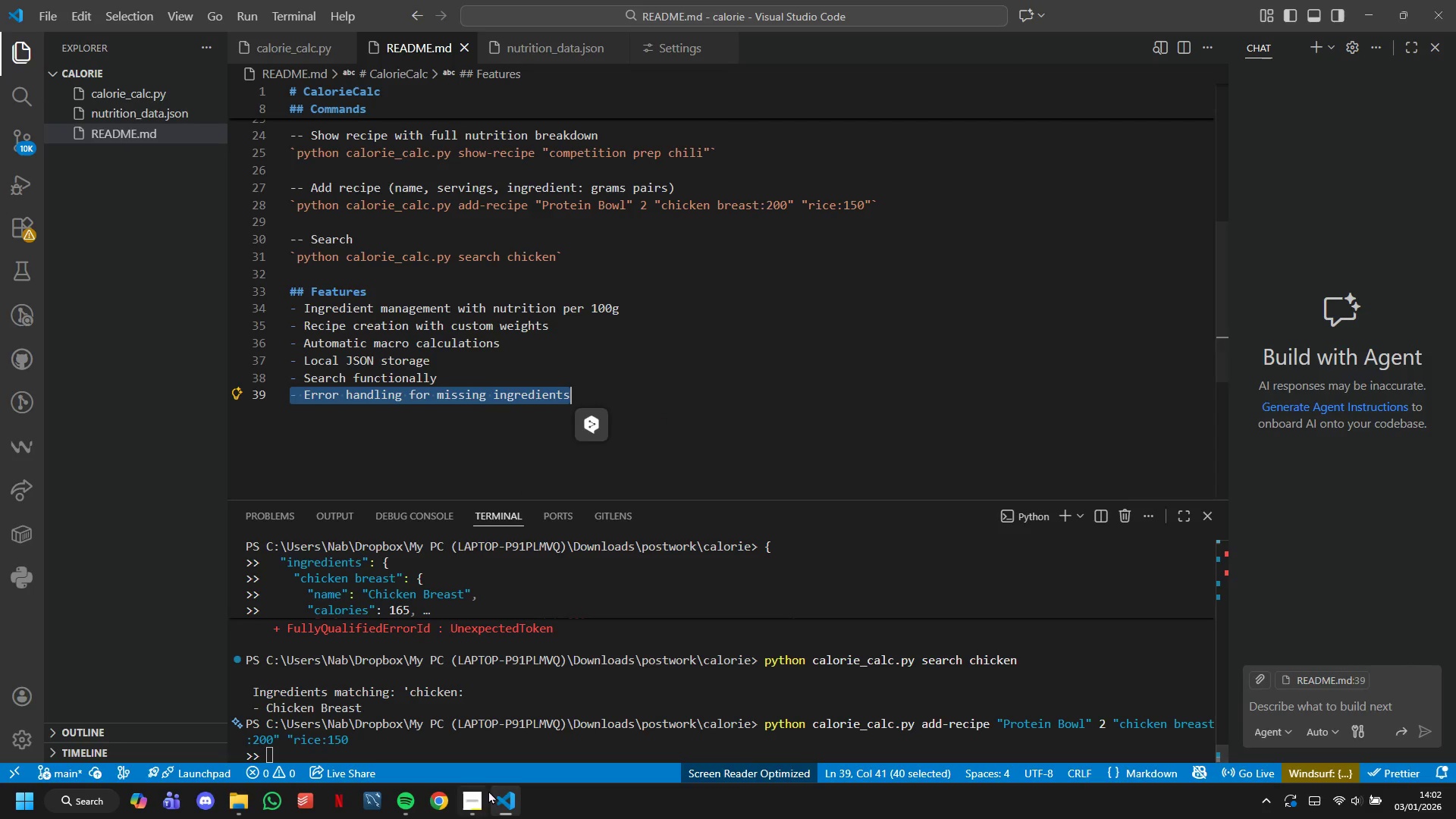 
left_click([531, 388])